 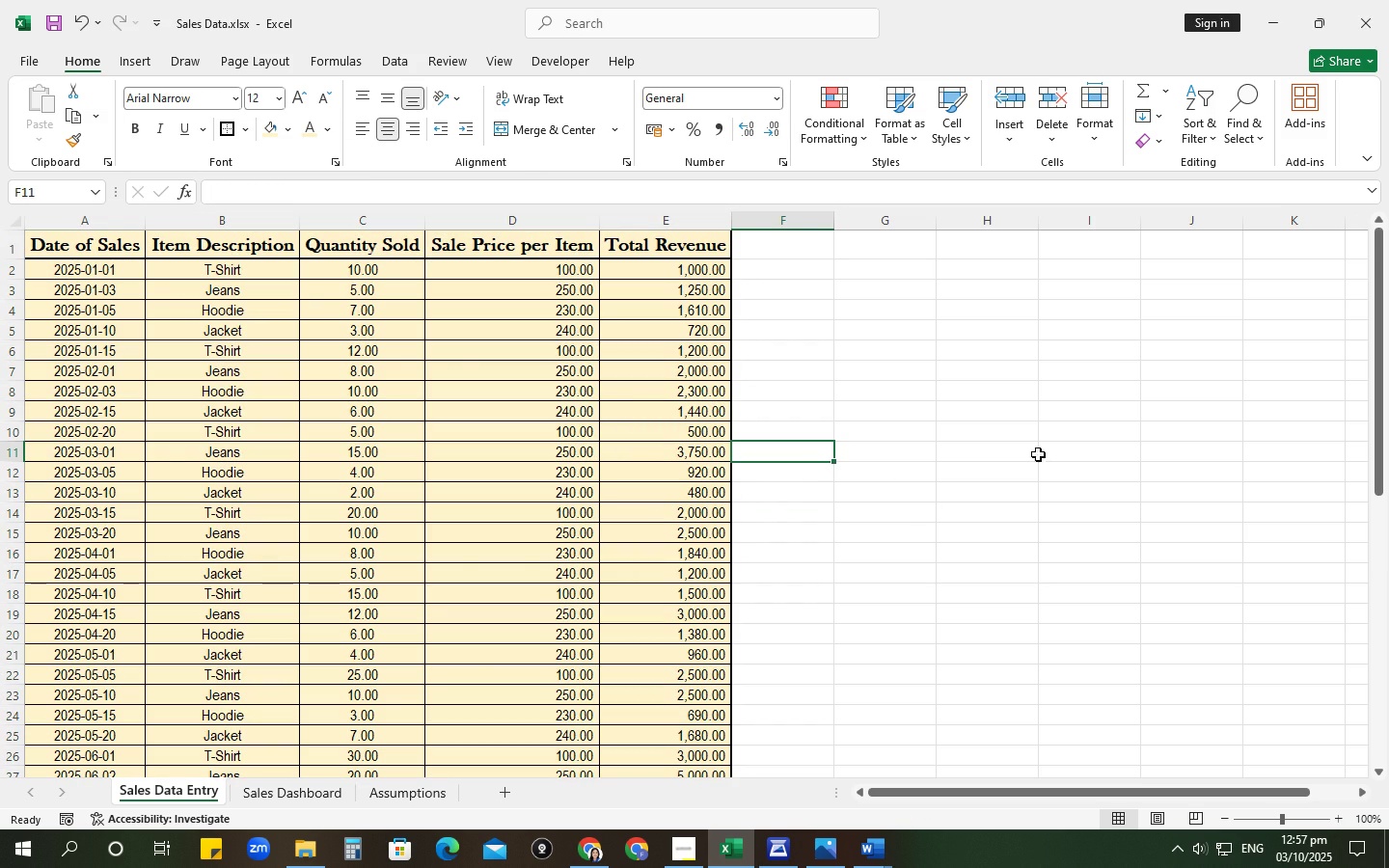 
left_click([387, 793])
 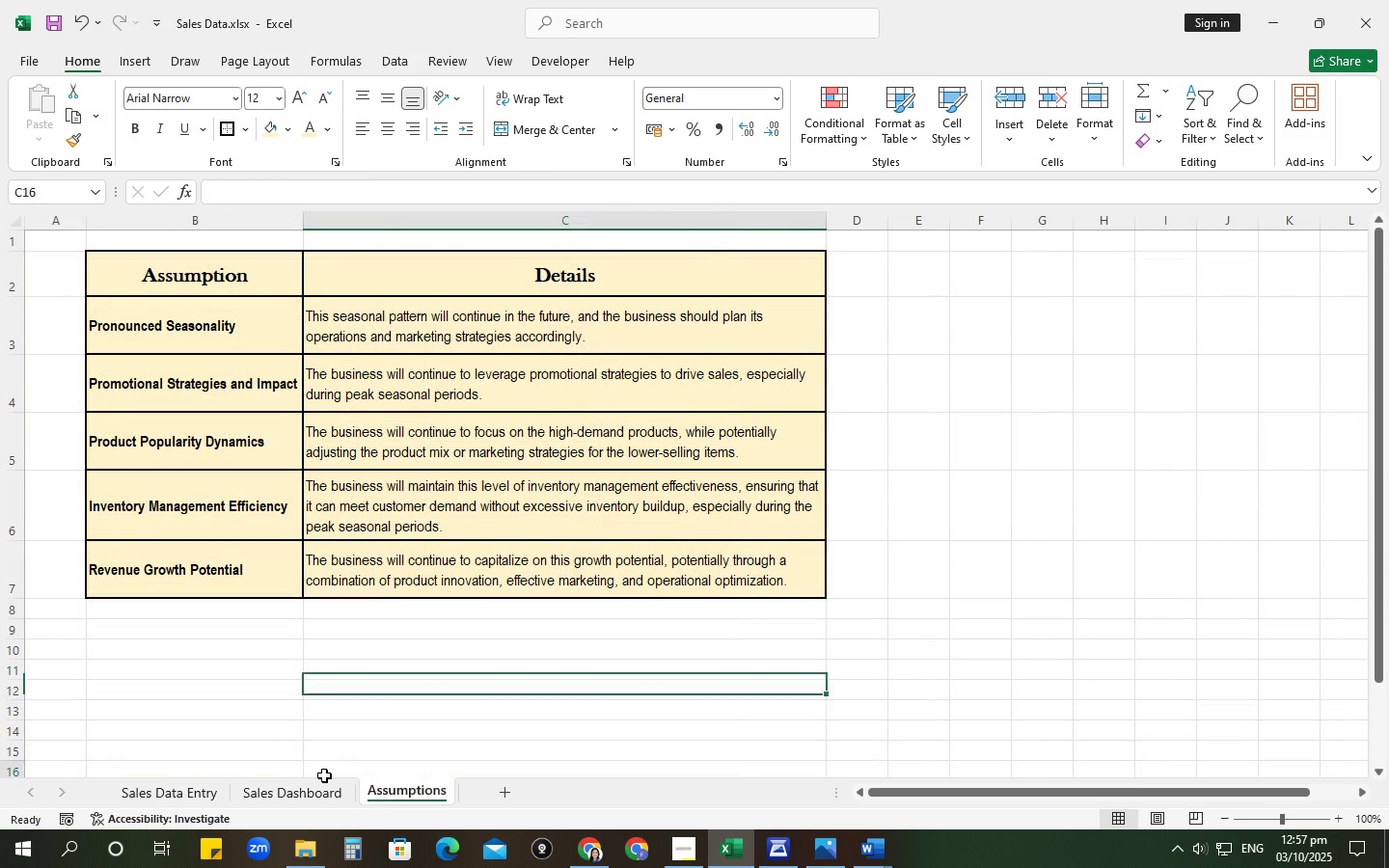 
left_click([324, 775])
 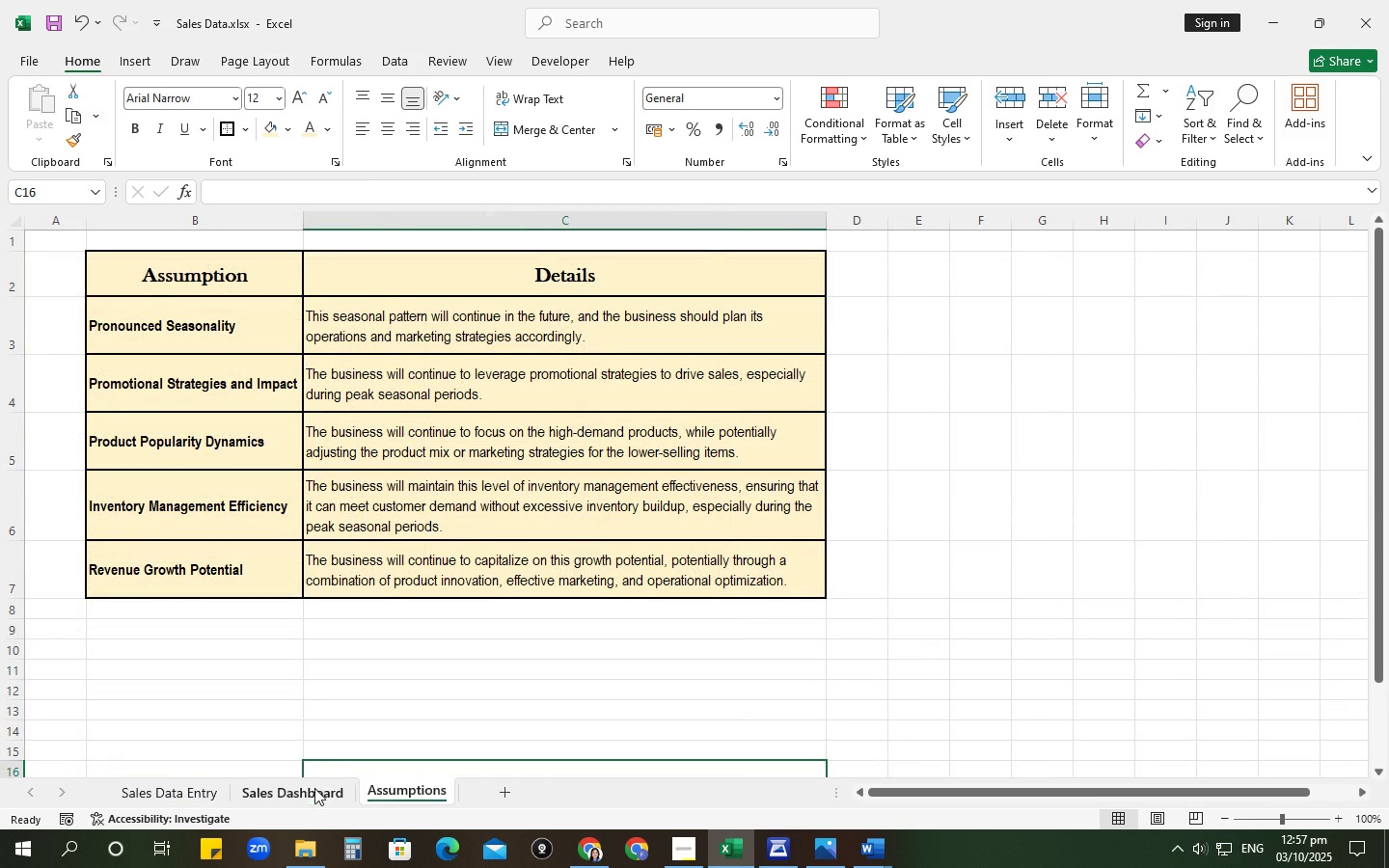 
left_click([314, 788])
 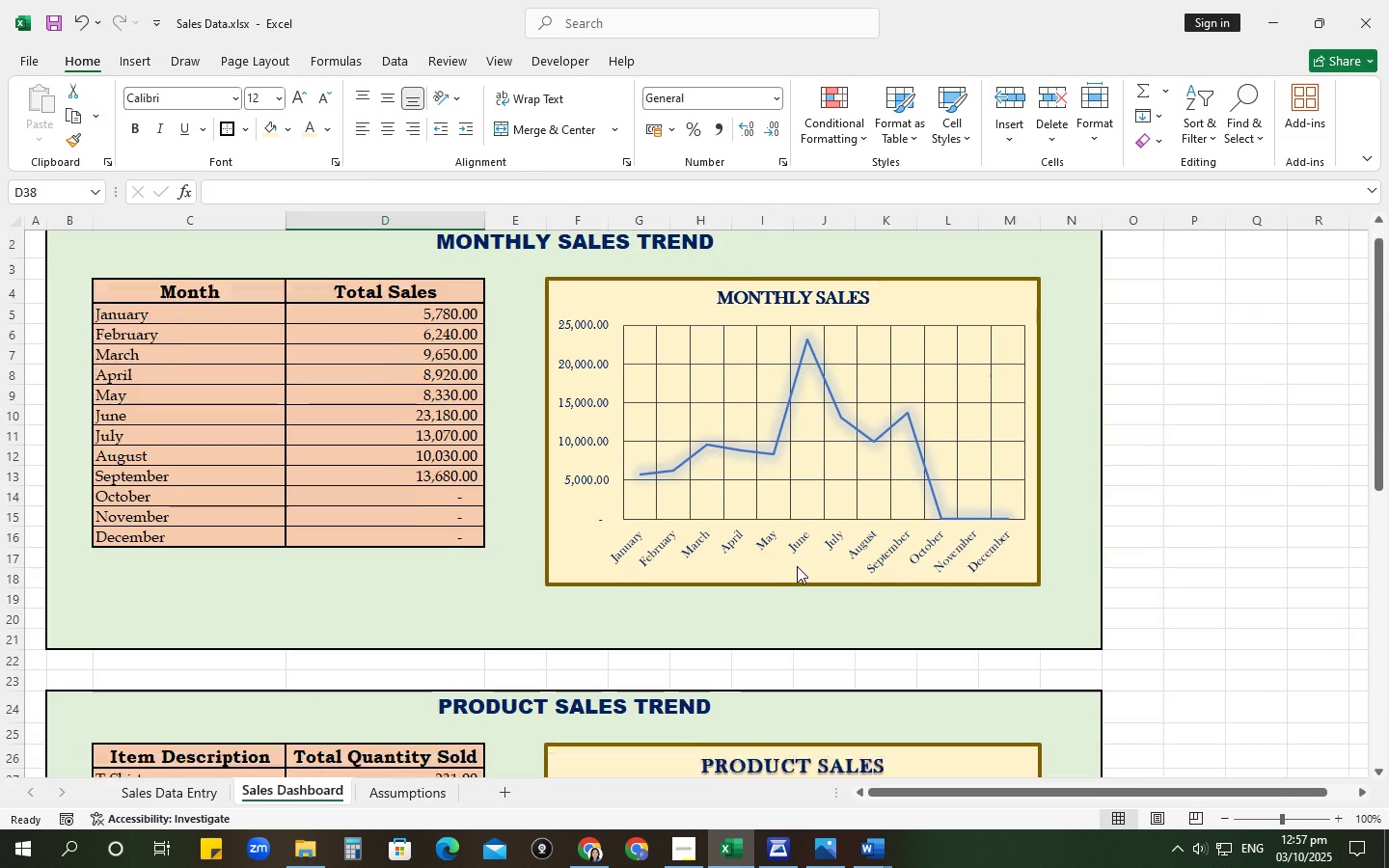 
scroll: coordinate [797, 566], scroll_direction: down, amount: 12.0
 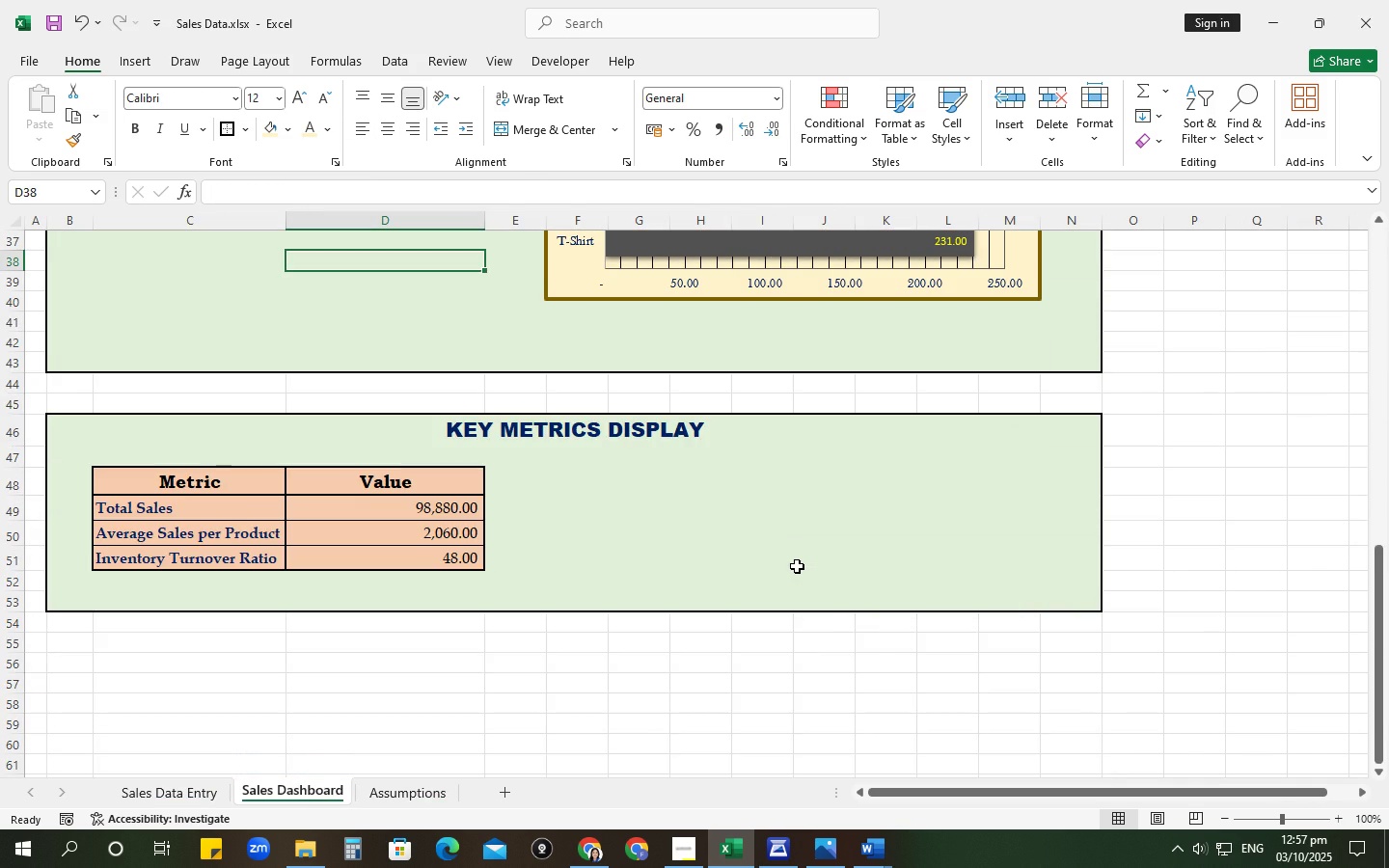 
scroll: coordinate [797, 566], scroll_direction: up, amount: 6.0